 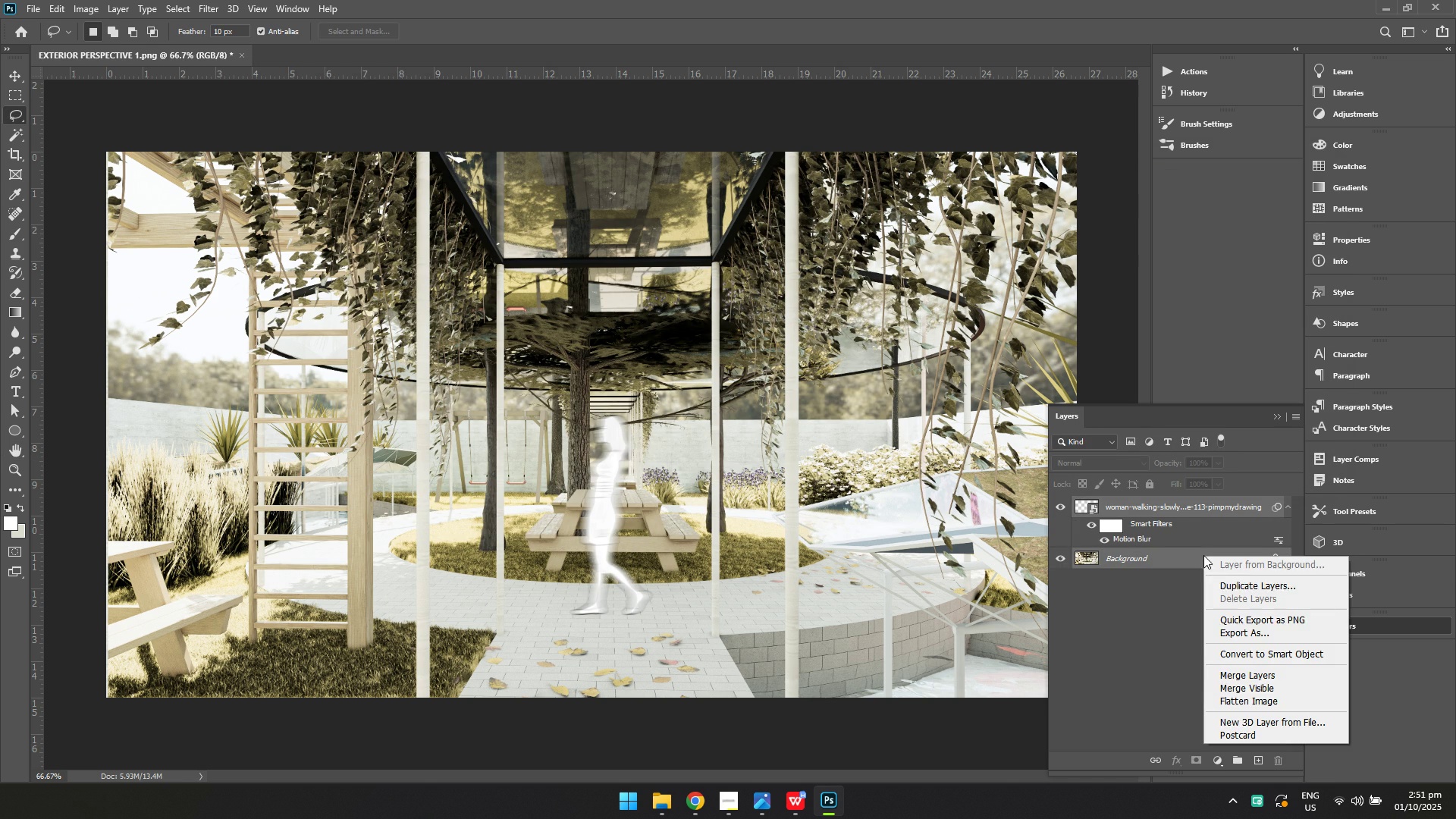 
right_click([1203, 555])
 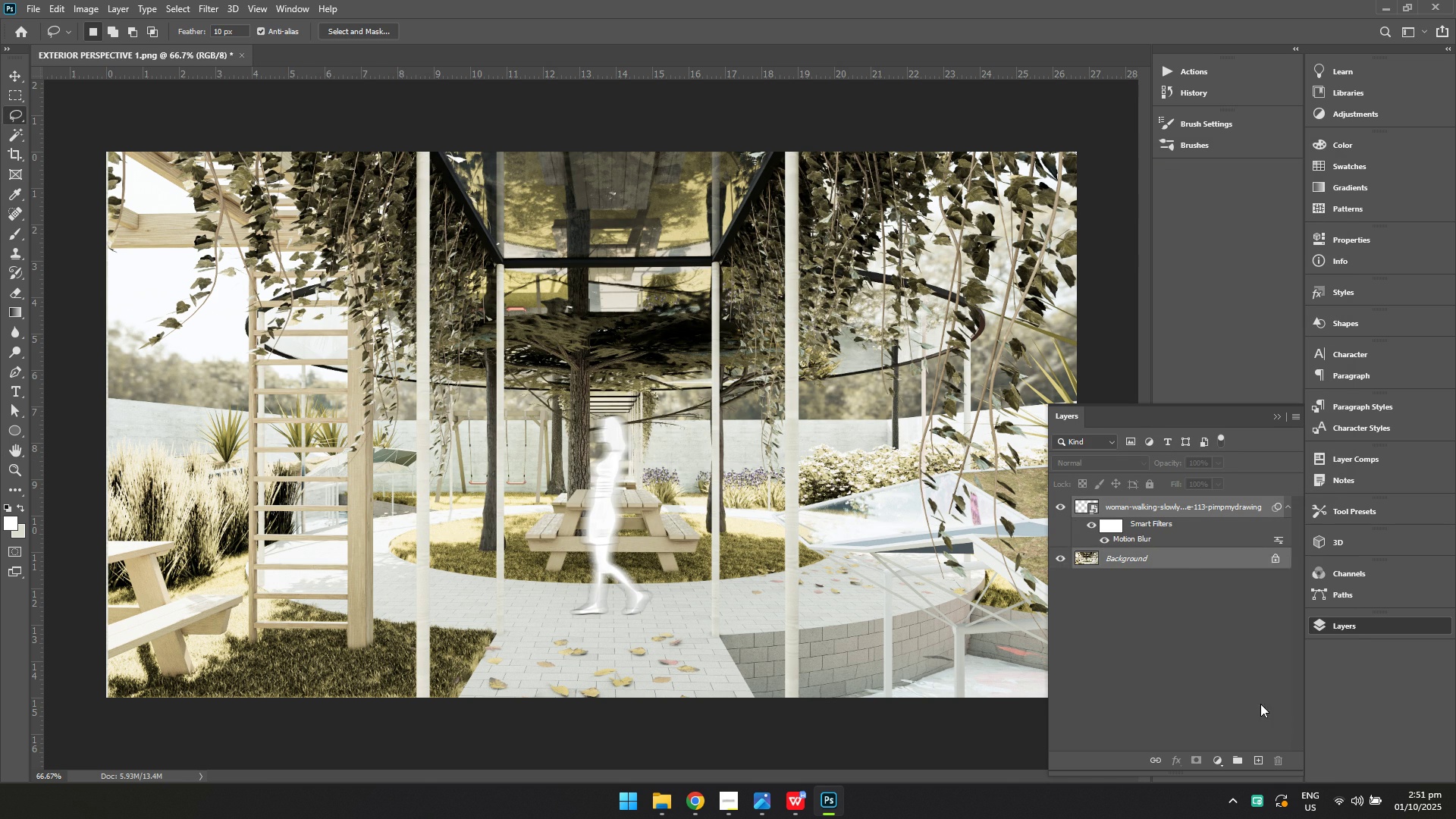 
left_click([1260, 704])
 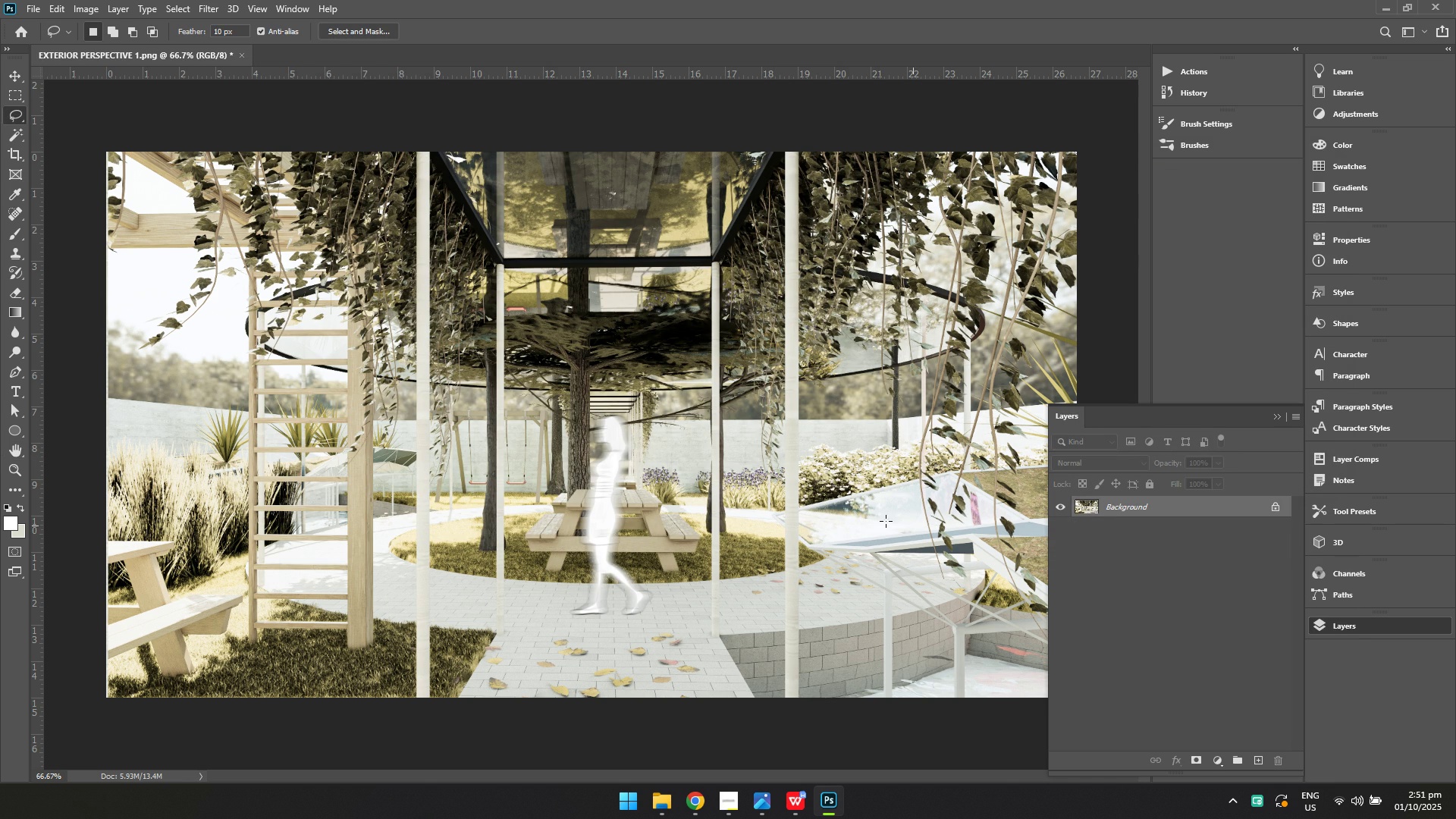 
key(Control+ControlLeft)
 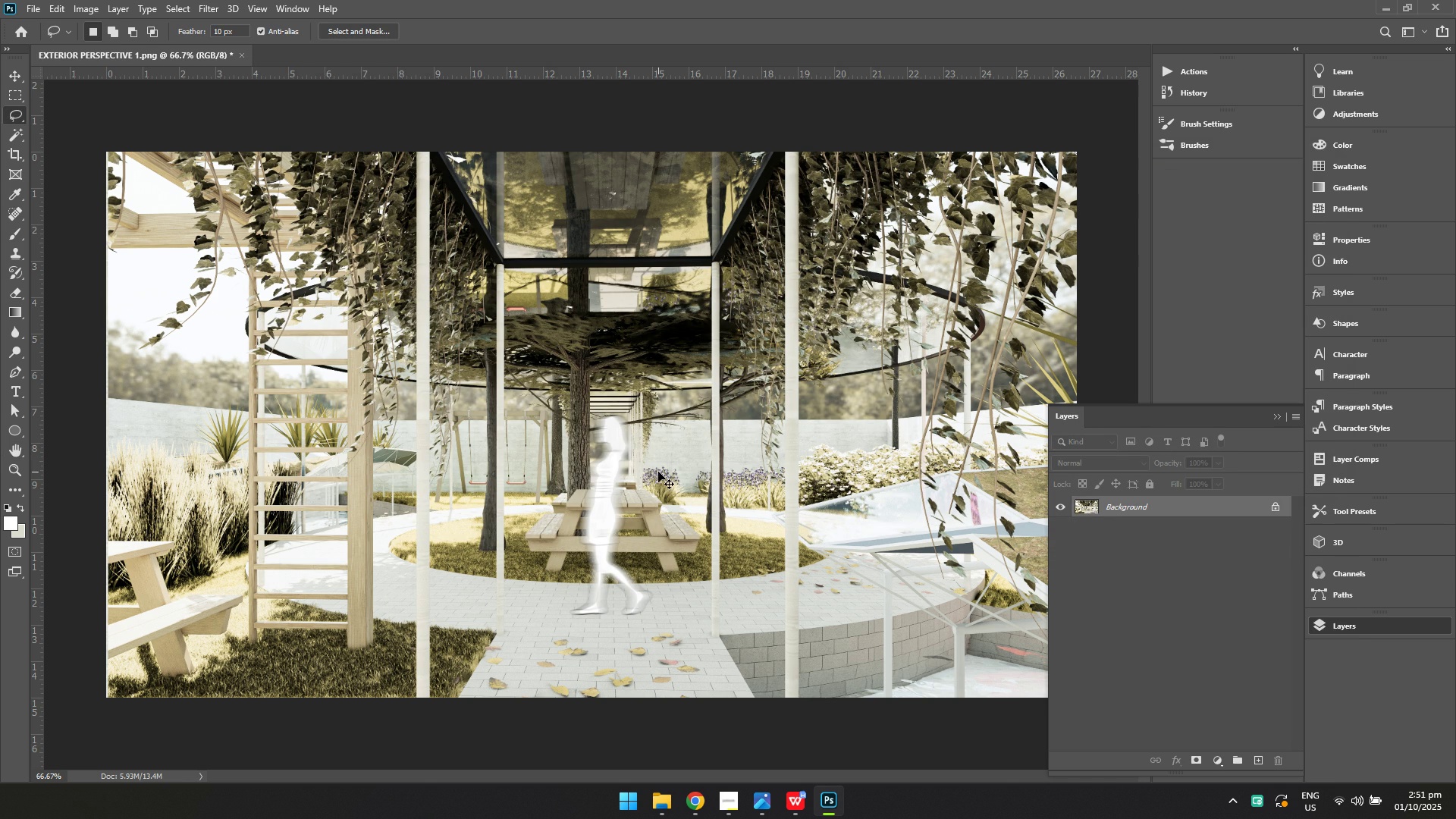 
key(Control+S)
 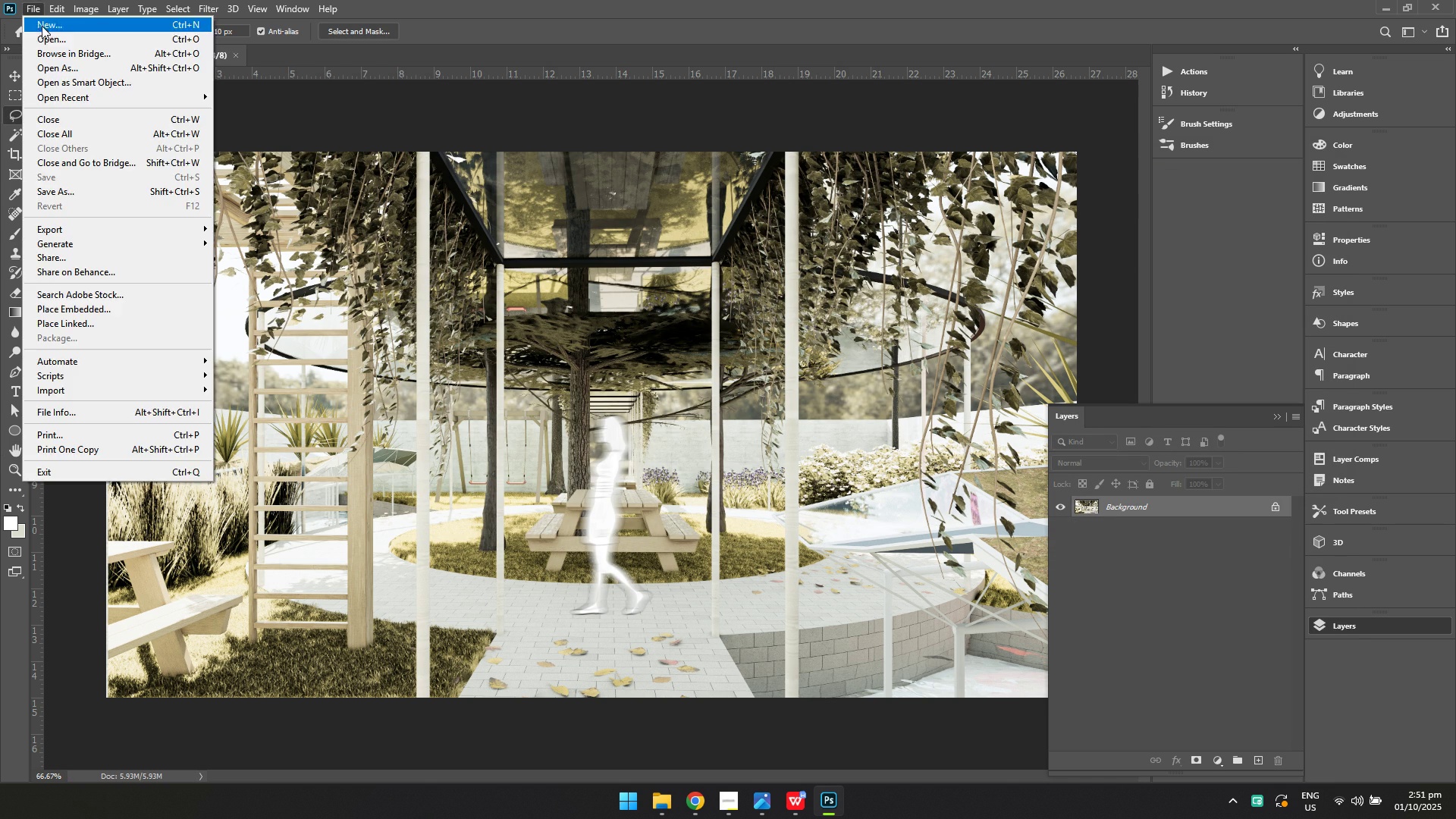 
double_click([46, 38])
 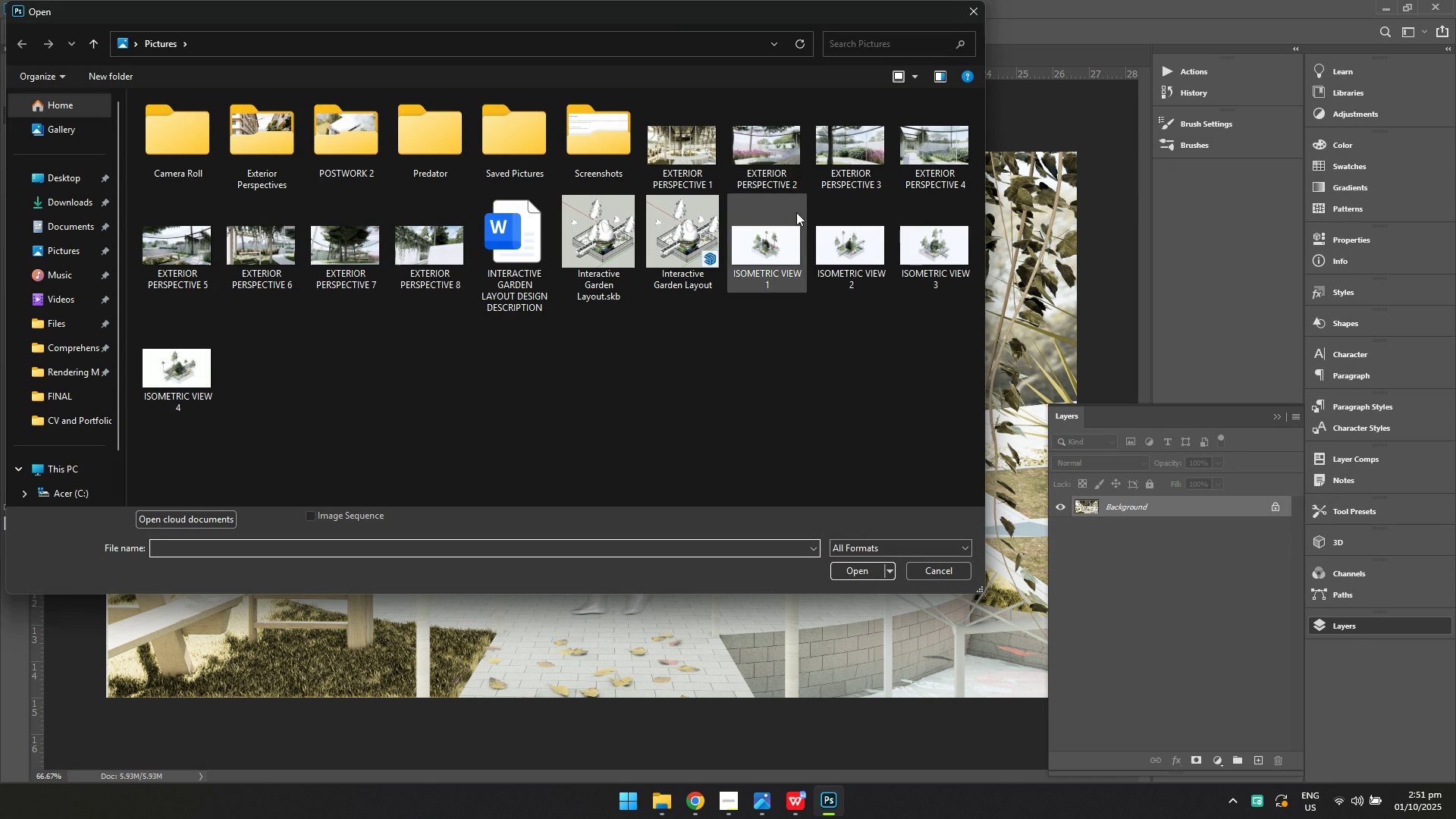 
left_click([789, 151])